 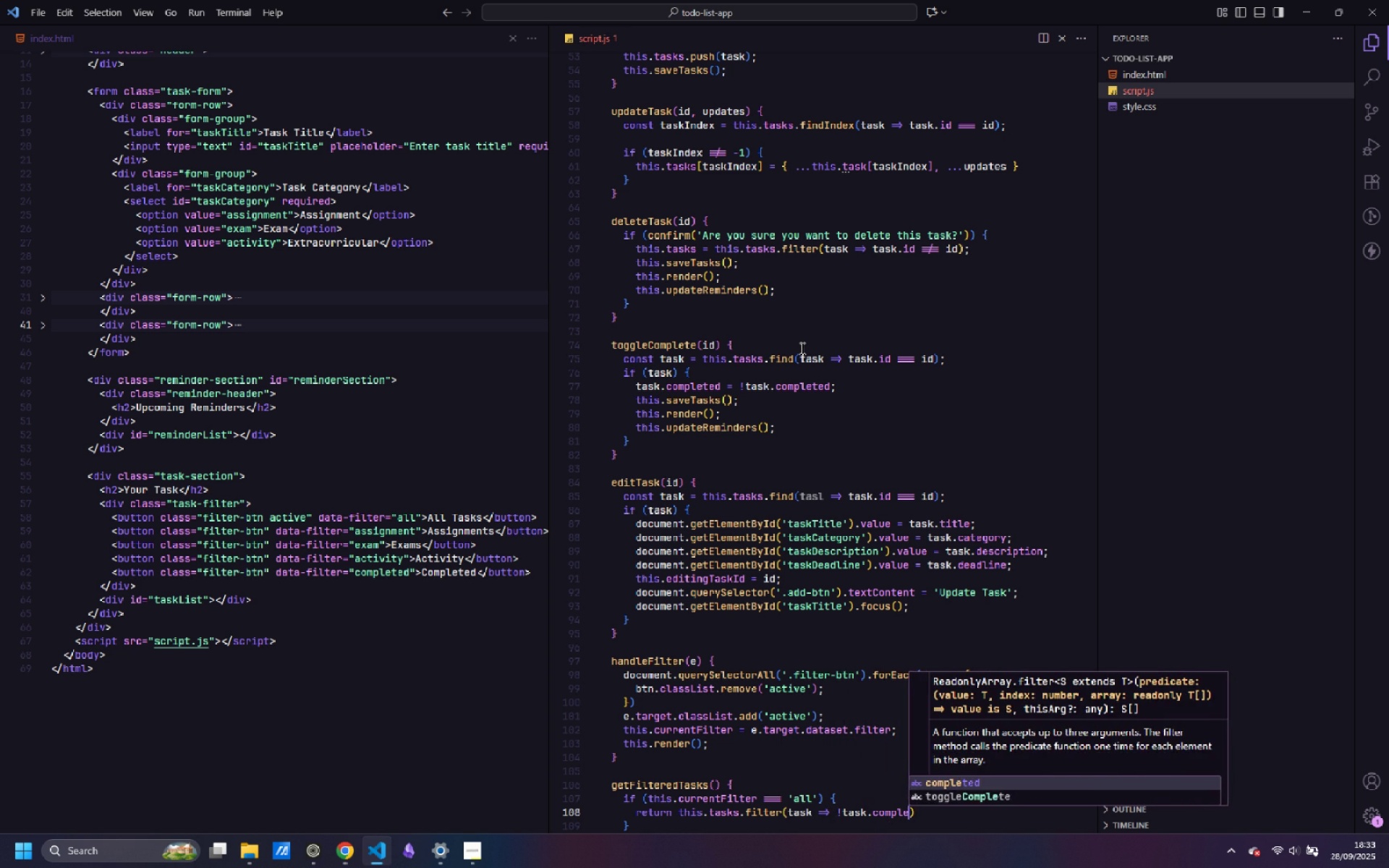 
key(Enter)
 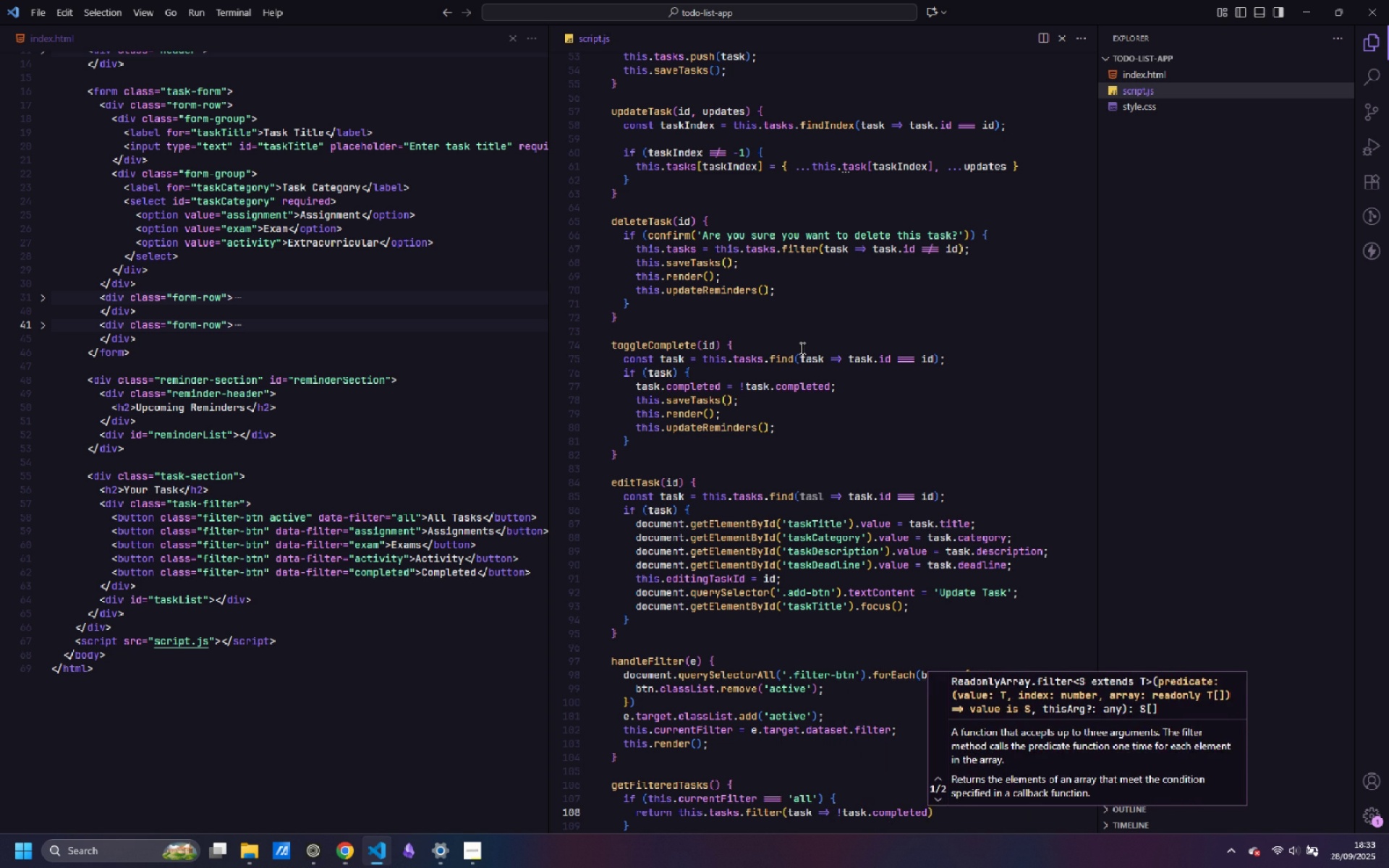 
key(ArrowRight)
 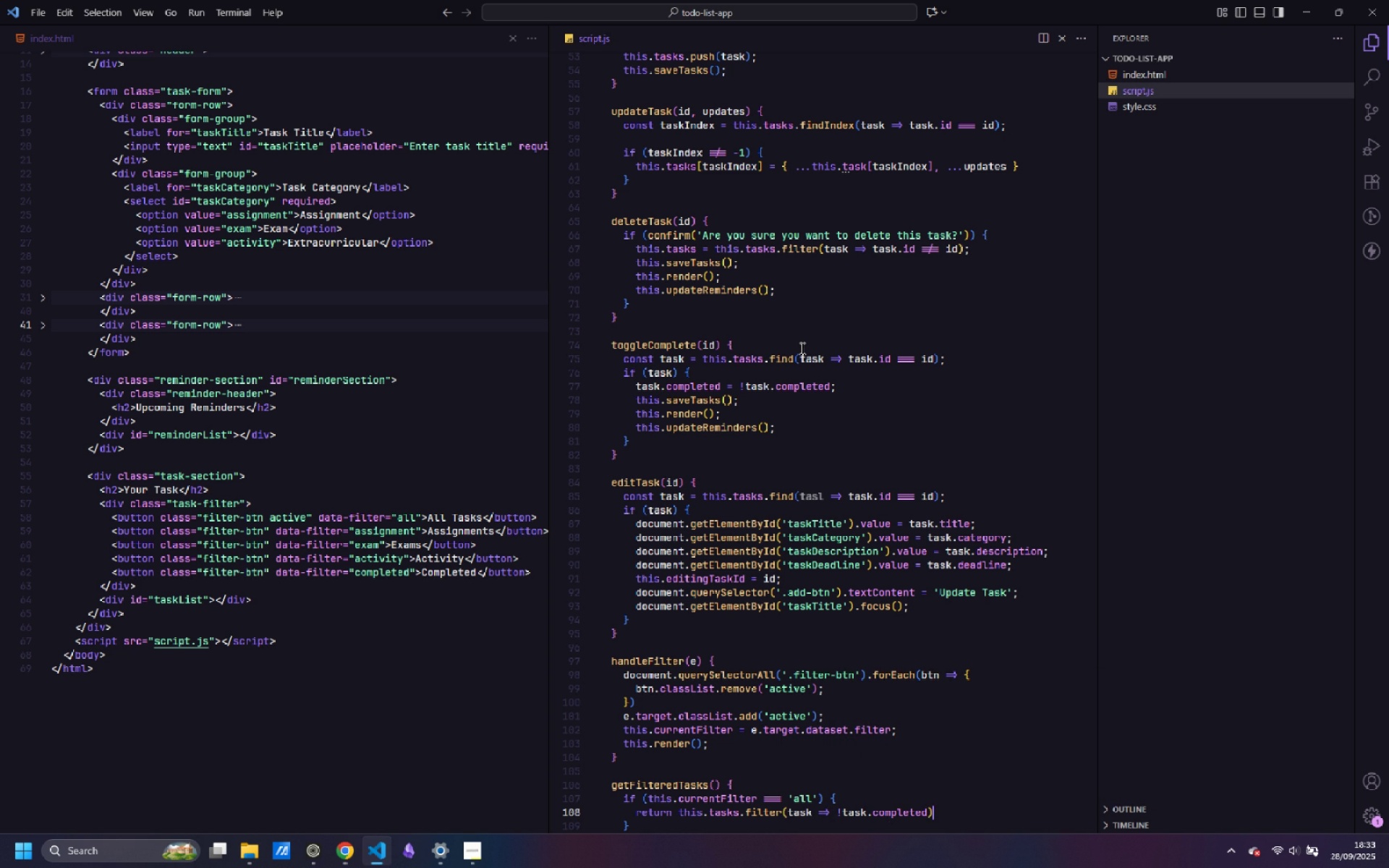 
key(Semicolon)
 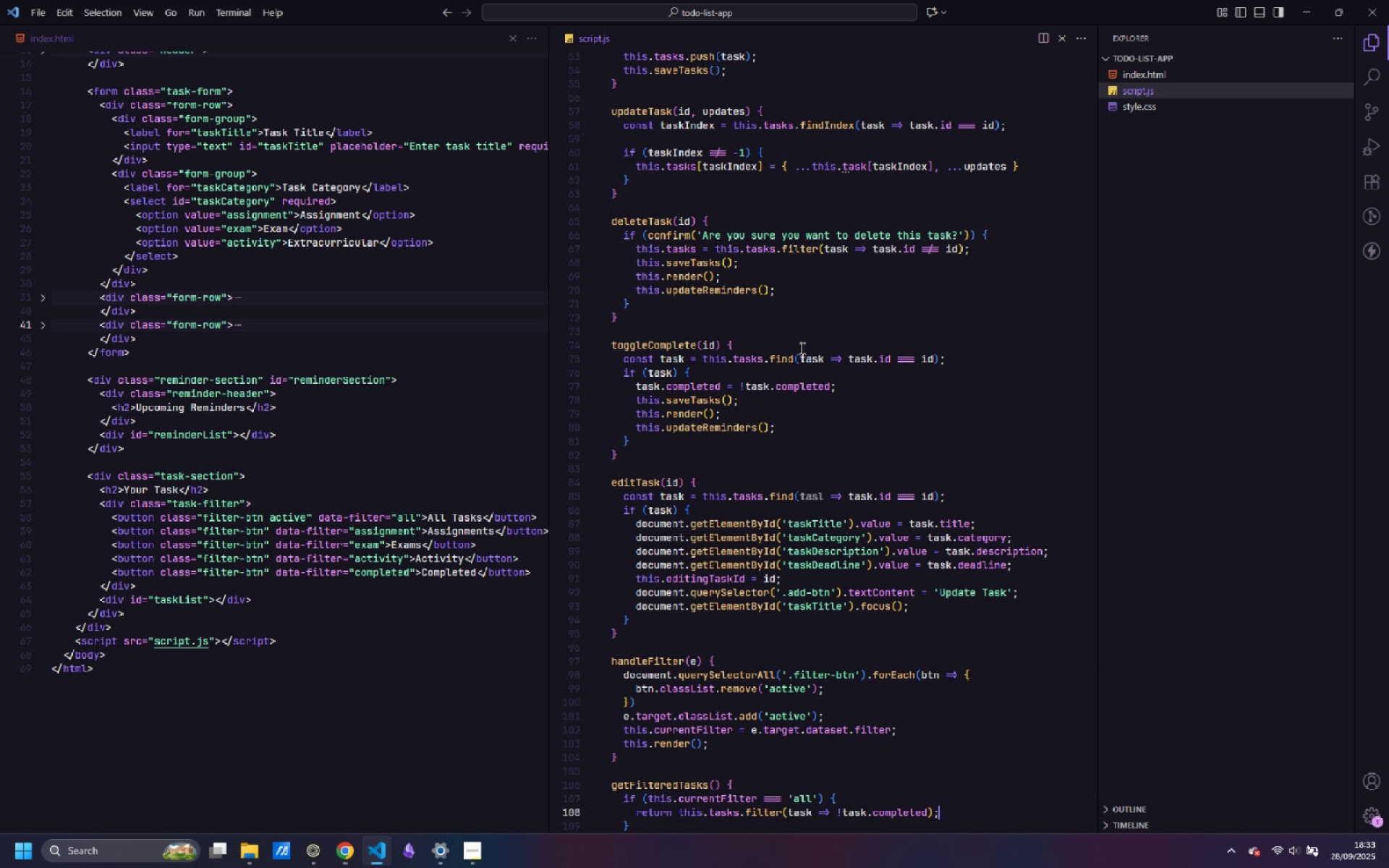 
key(ArrowDown)
 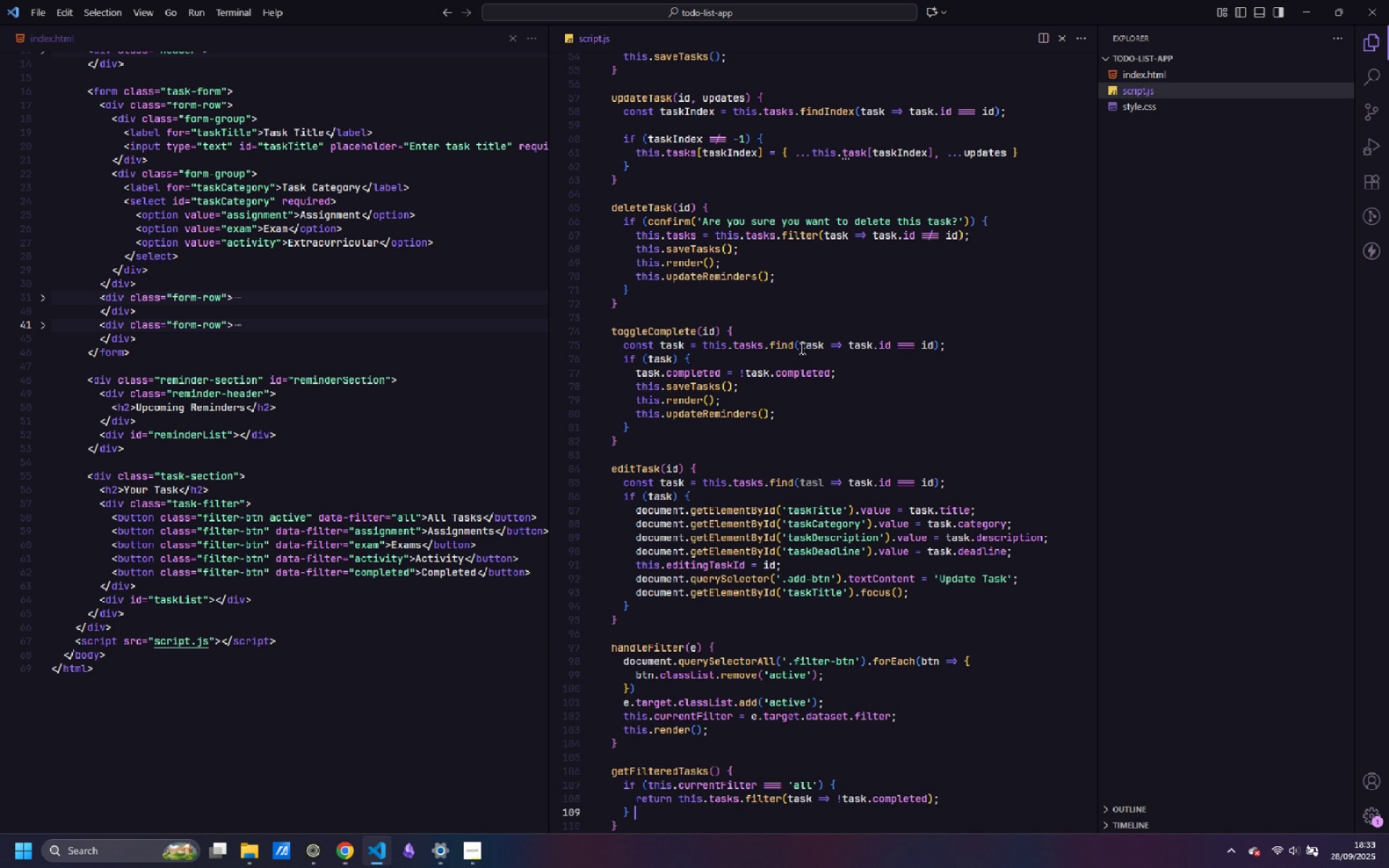 
type( else if (this.curr)